 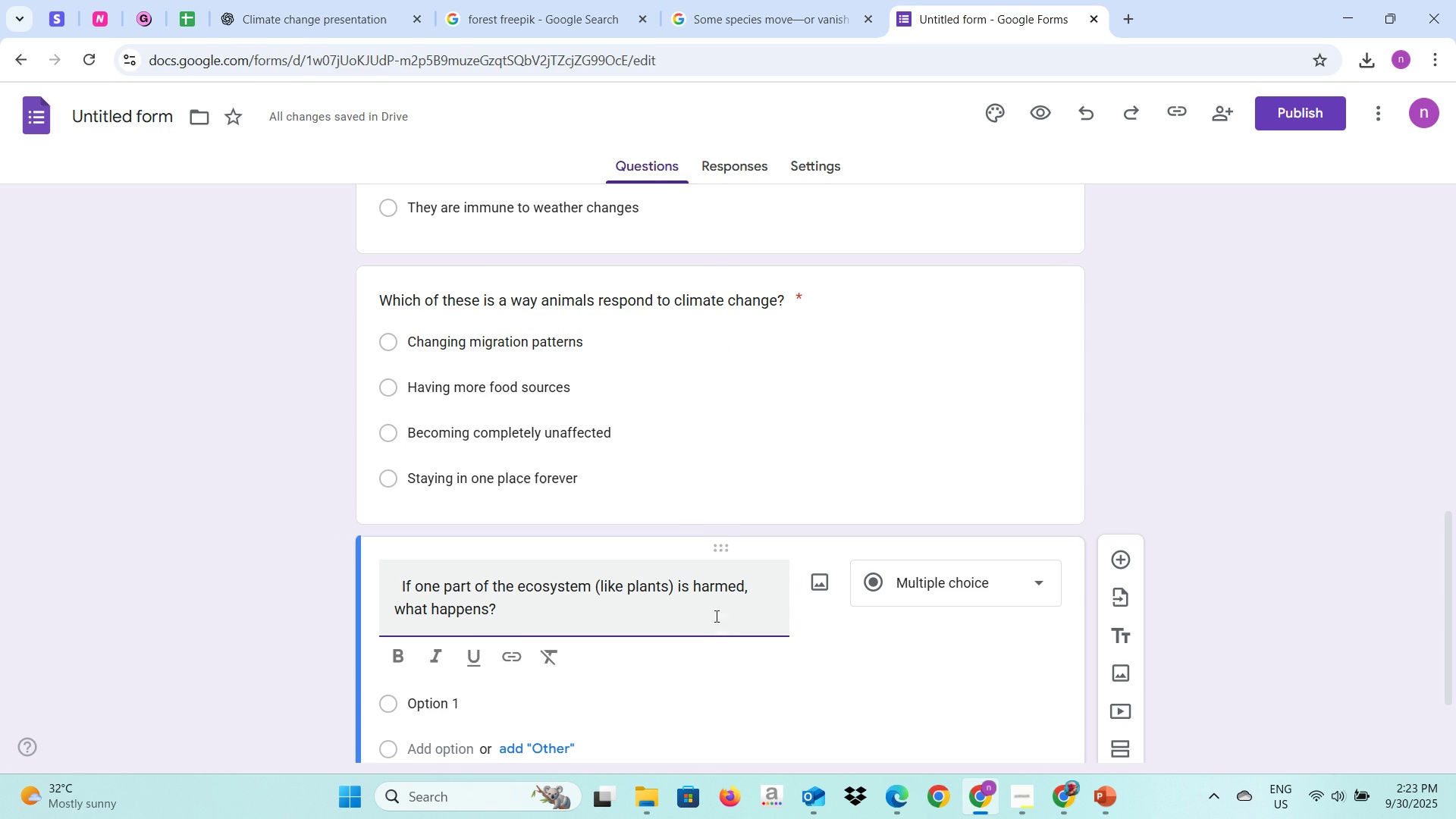 
left_click([400, 591])
 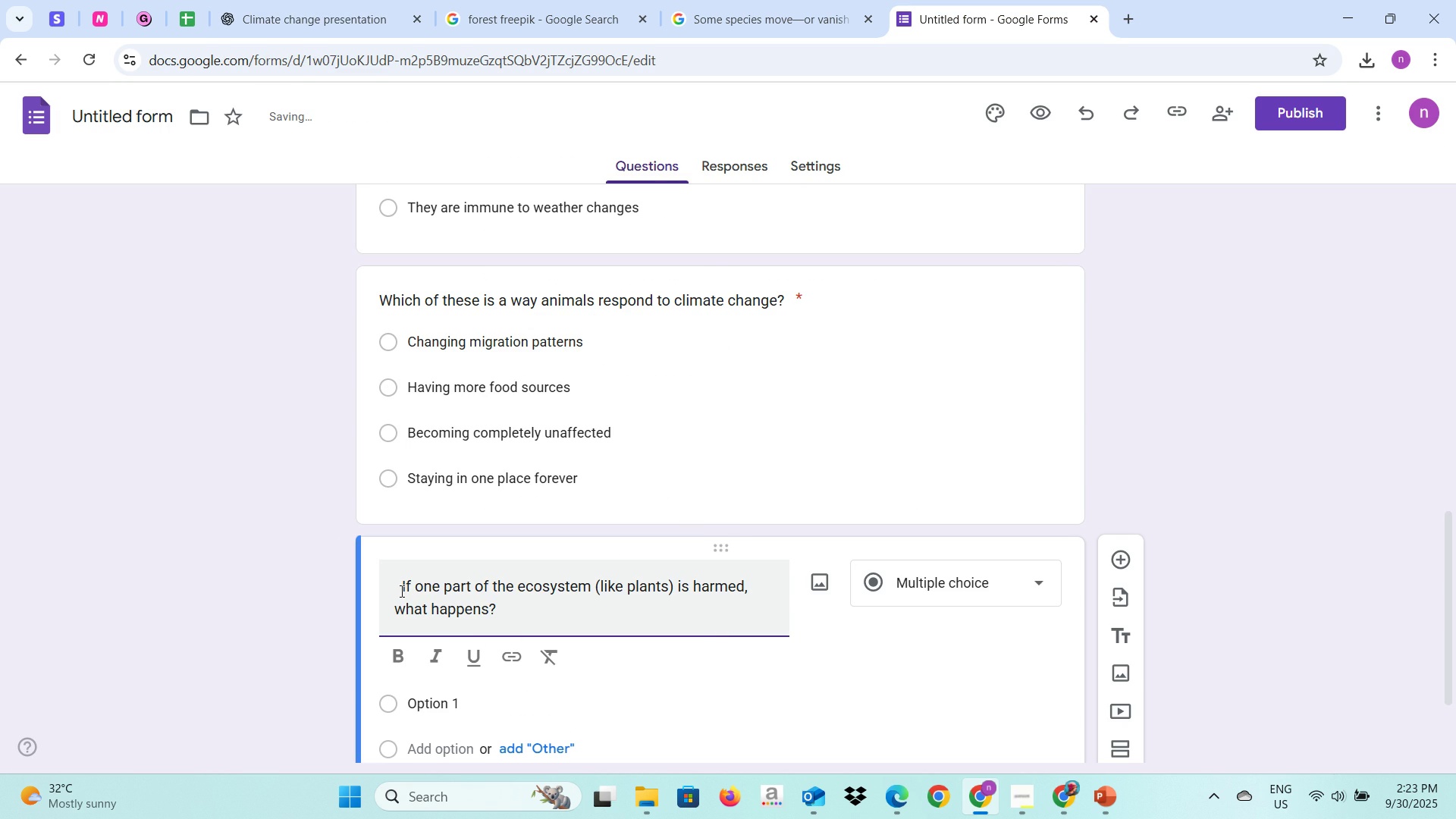 
key(Backspace)
 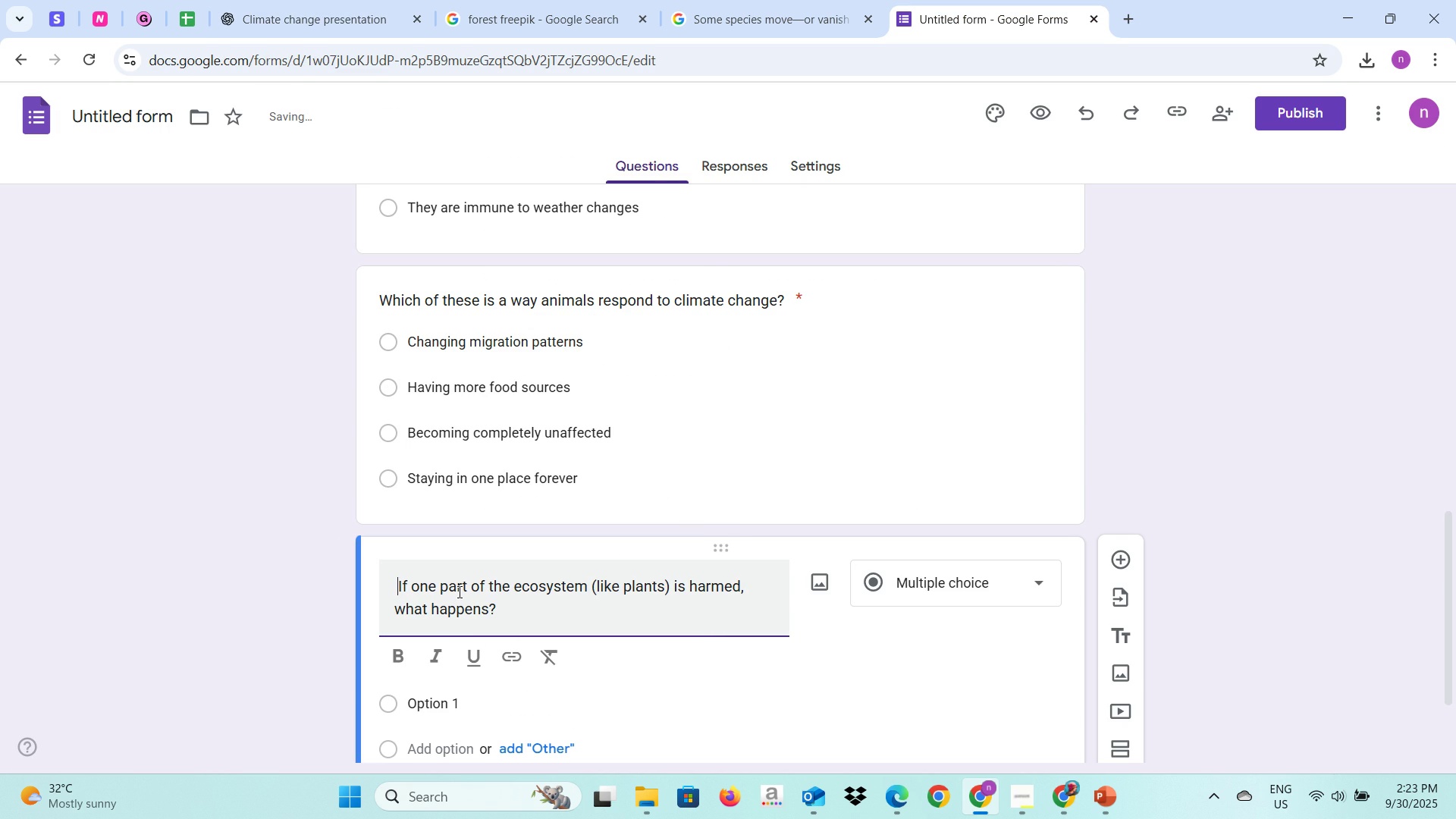 
key(Backspace)
 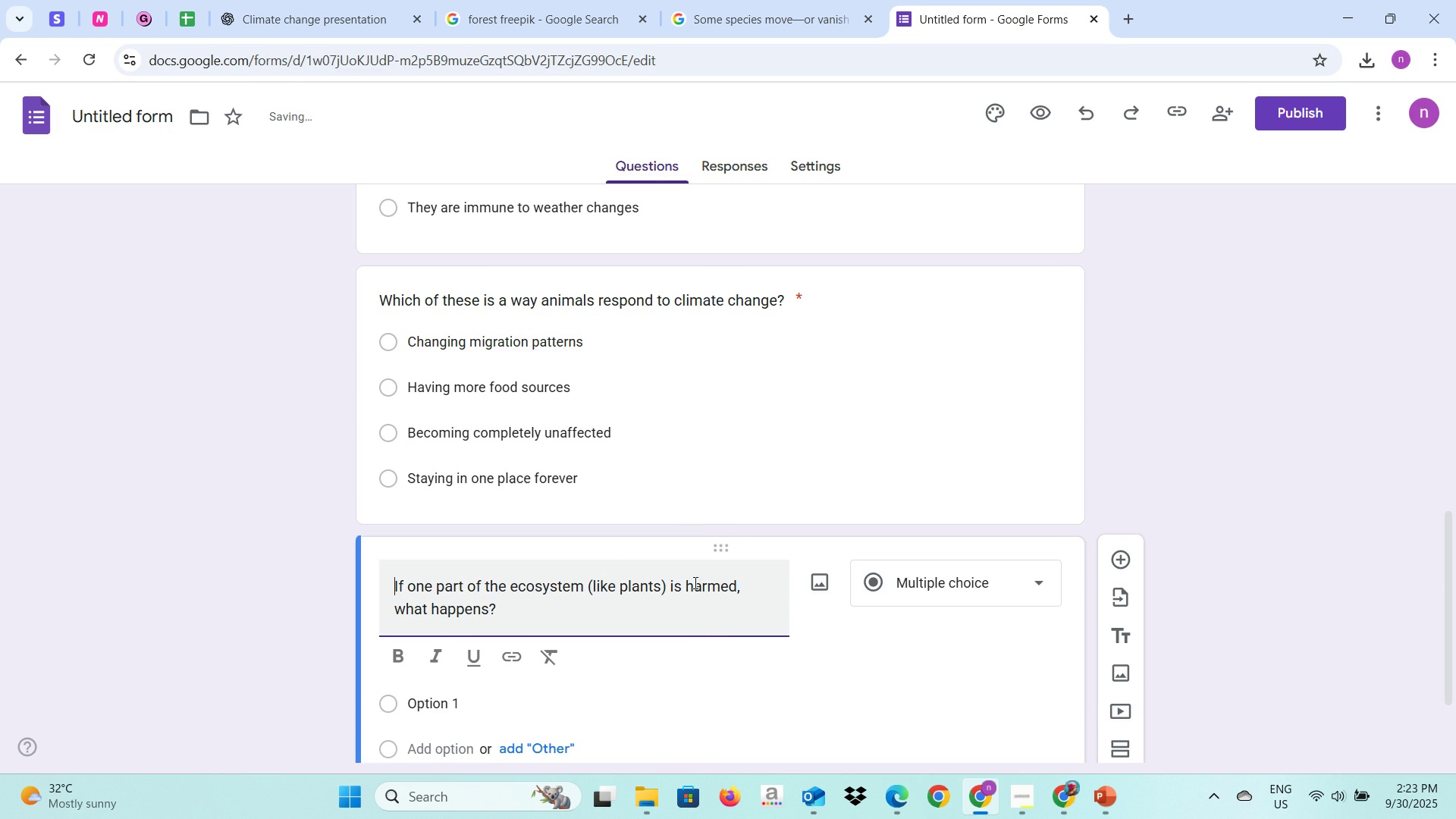 
scroll: coordinate [690, 590], scroll_direction: down, amount: 1.0
 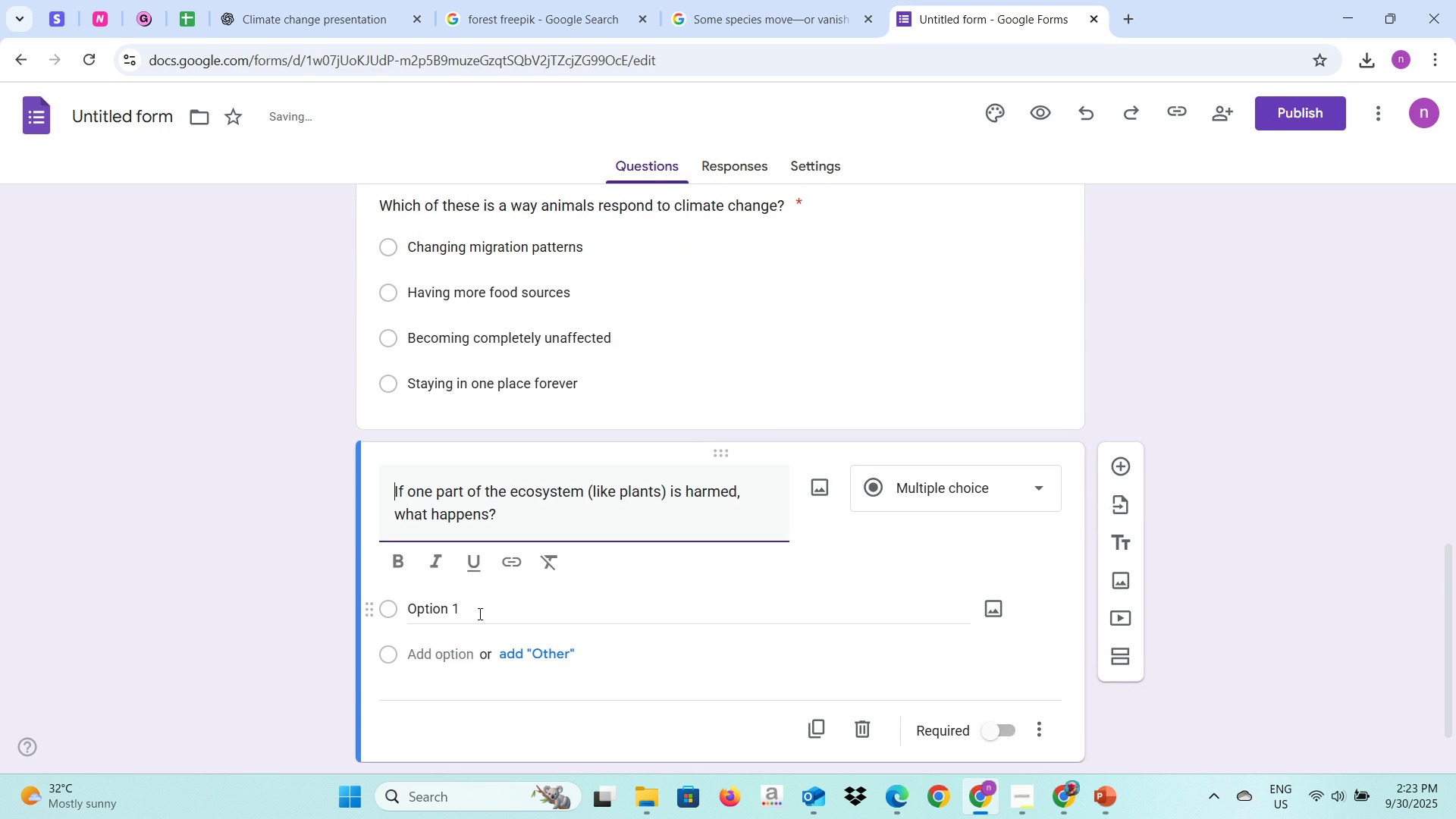 
left_click([479, 613])
 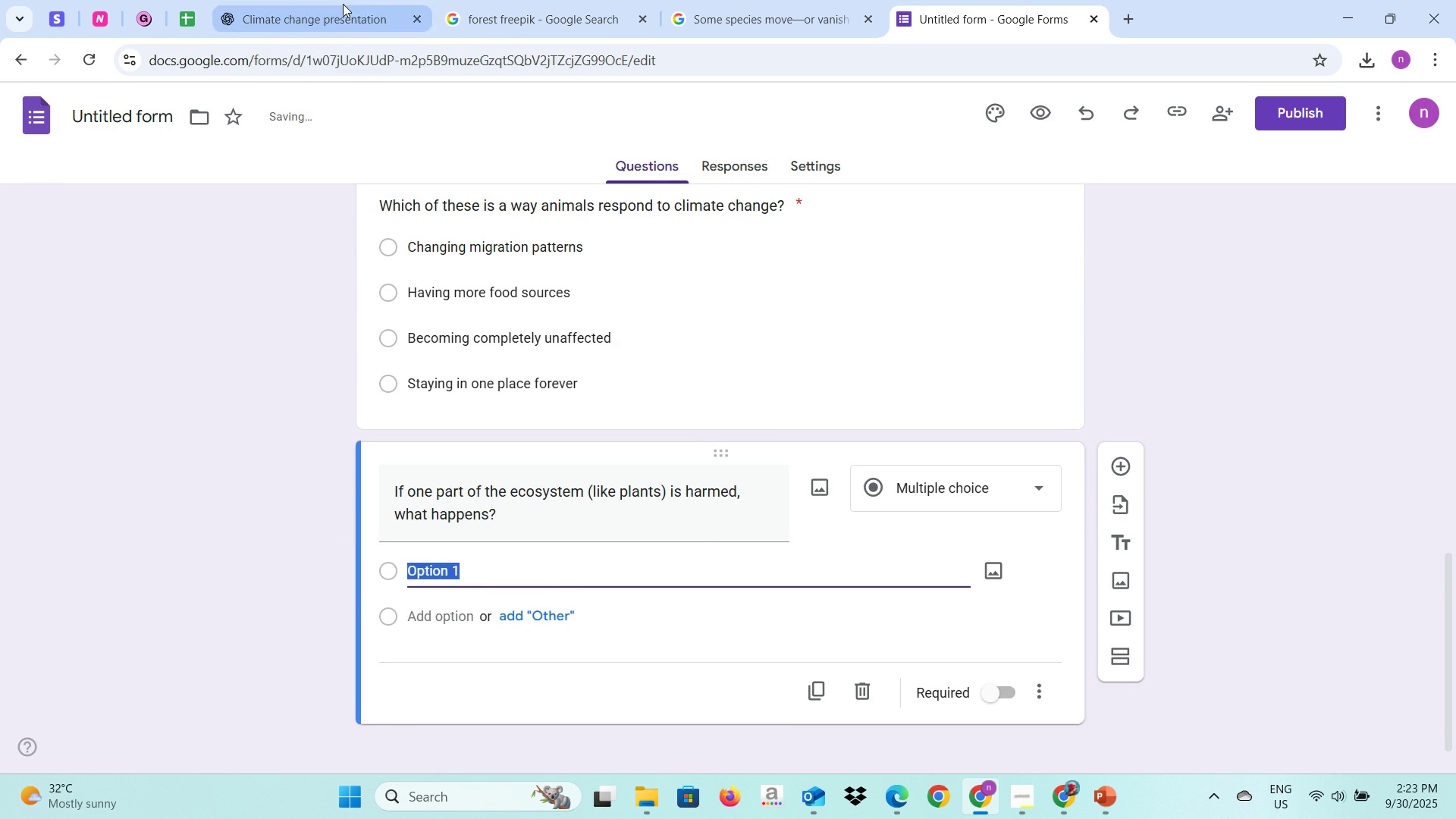 
left_click([343, 5])